 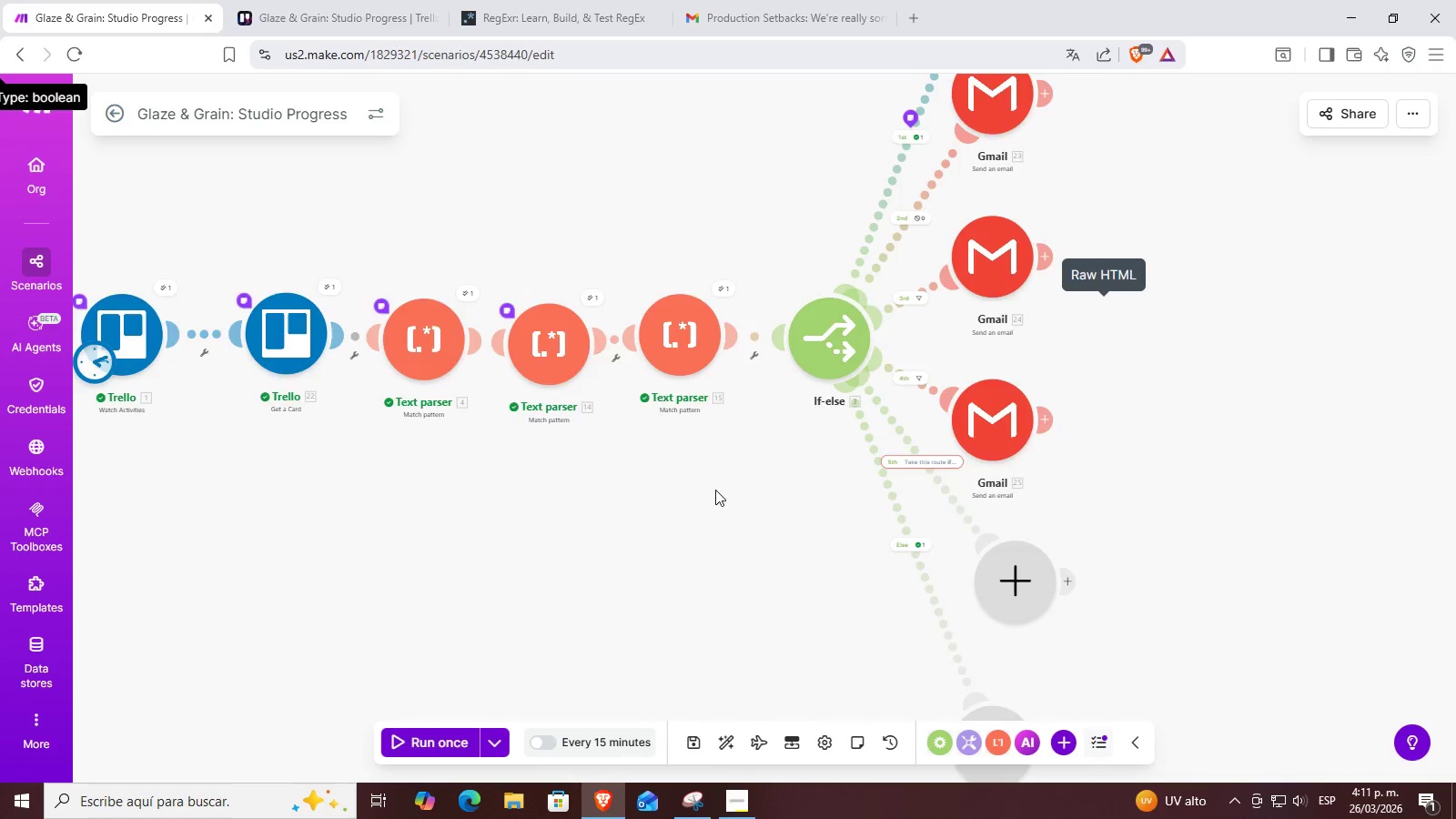 
scroll: coordinate [715, 490], scroll_direction: down, amount: 3.0
 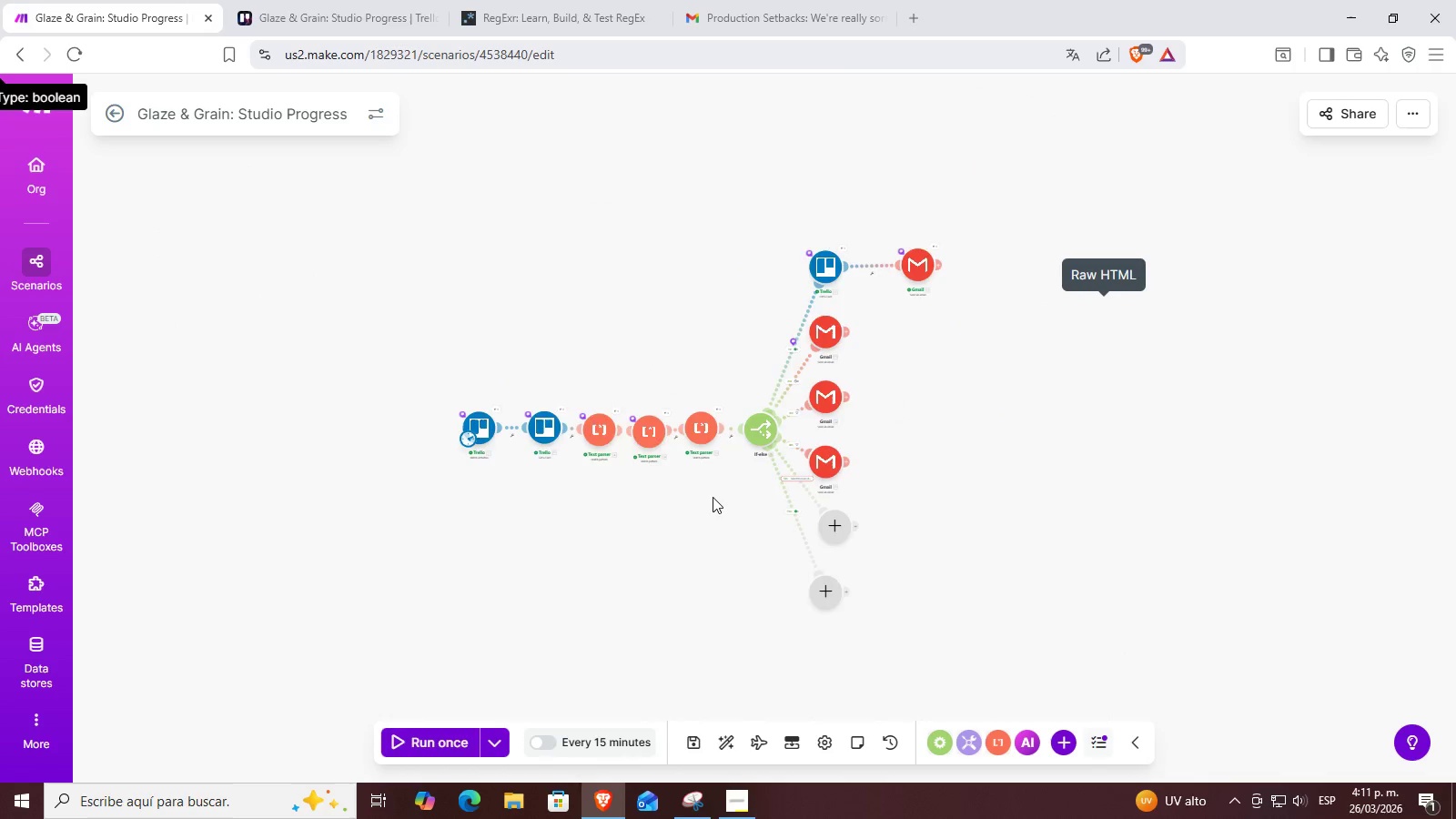 
scroll: coordinate [712, 497], scroll_direction: up, amount: 1.0
 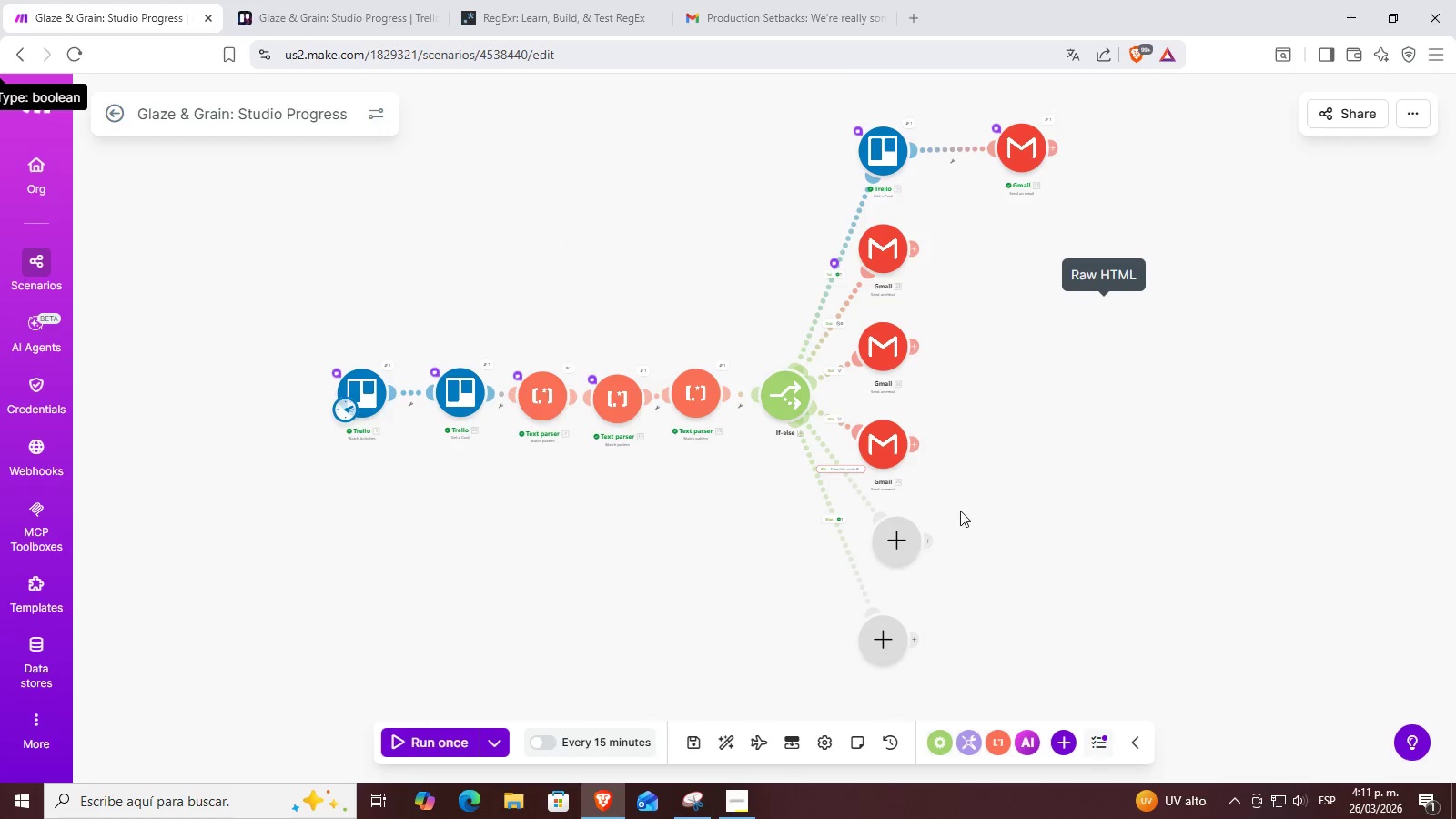 
left_click([942, 470])
 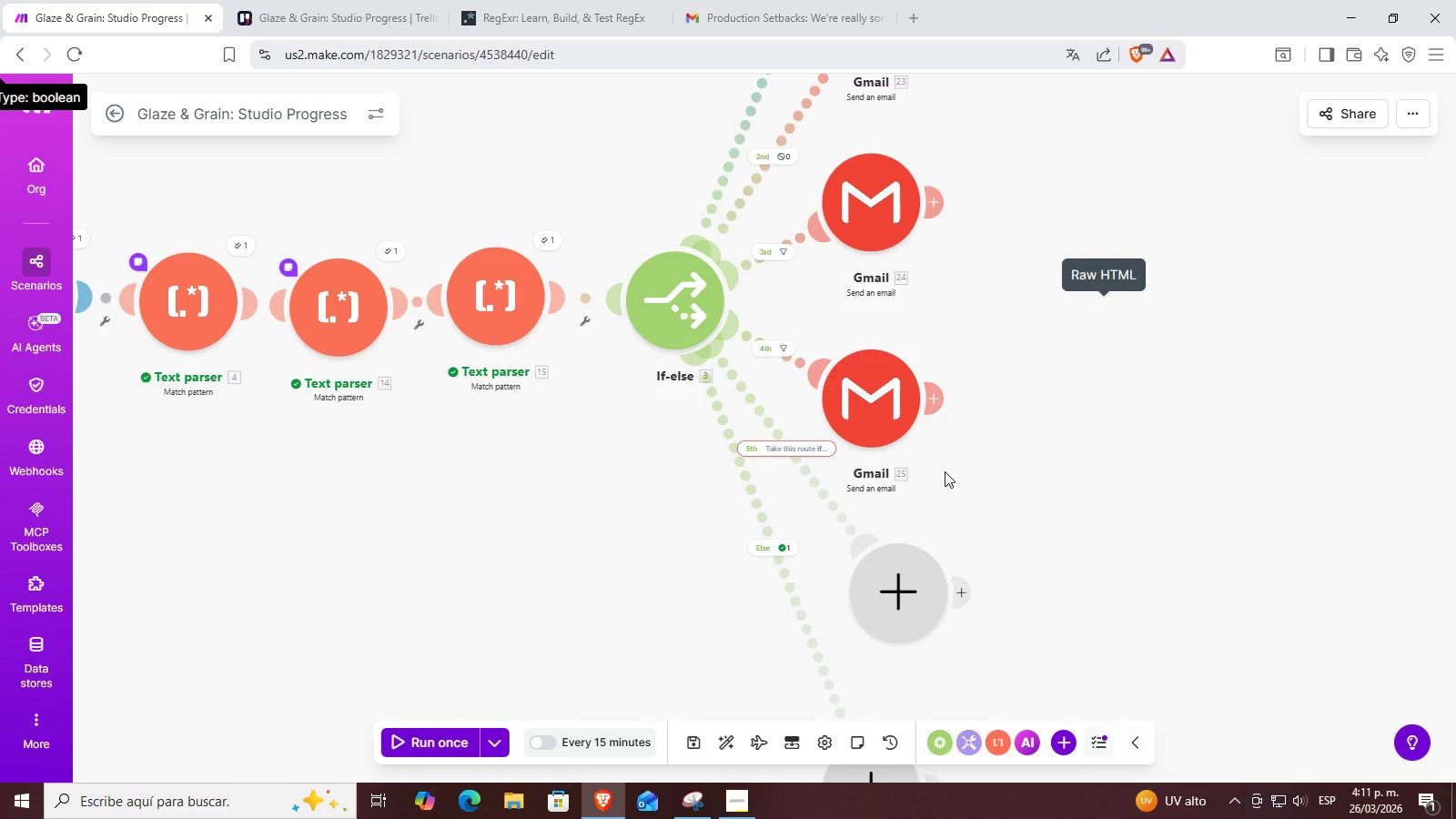 
scroll: coordinate [898, 488], scroll_direction: up, amount: 3.0
 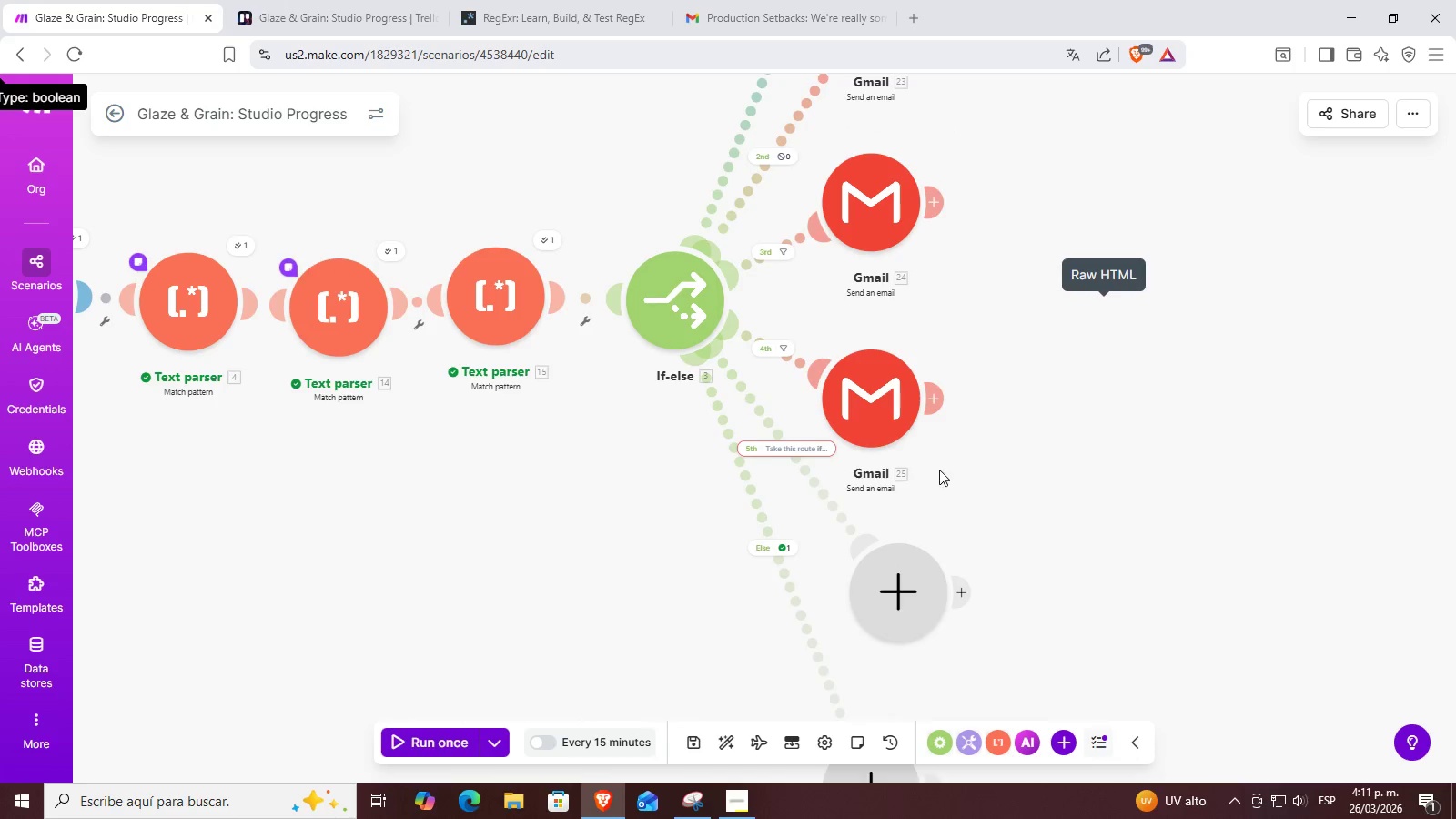 
left_click_drag(start_coordinate=[945, 470], to_coordinate=[1006, 411])
 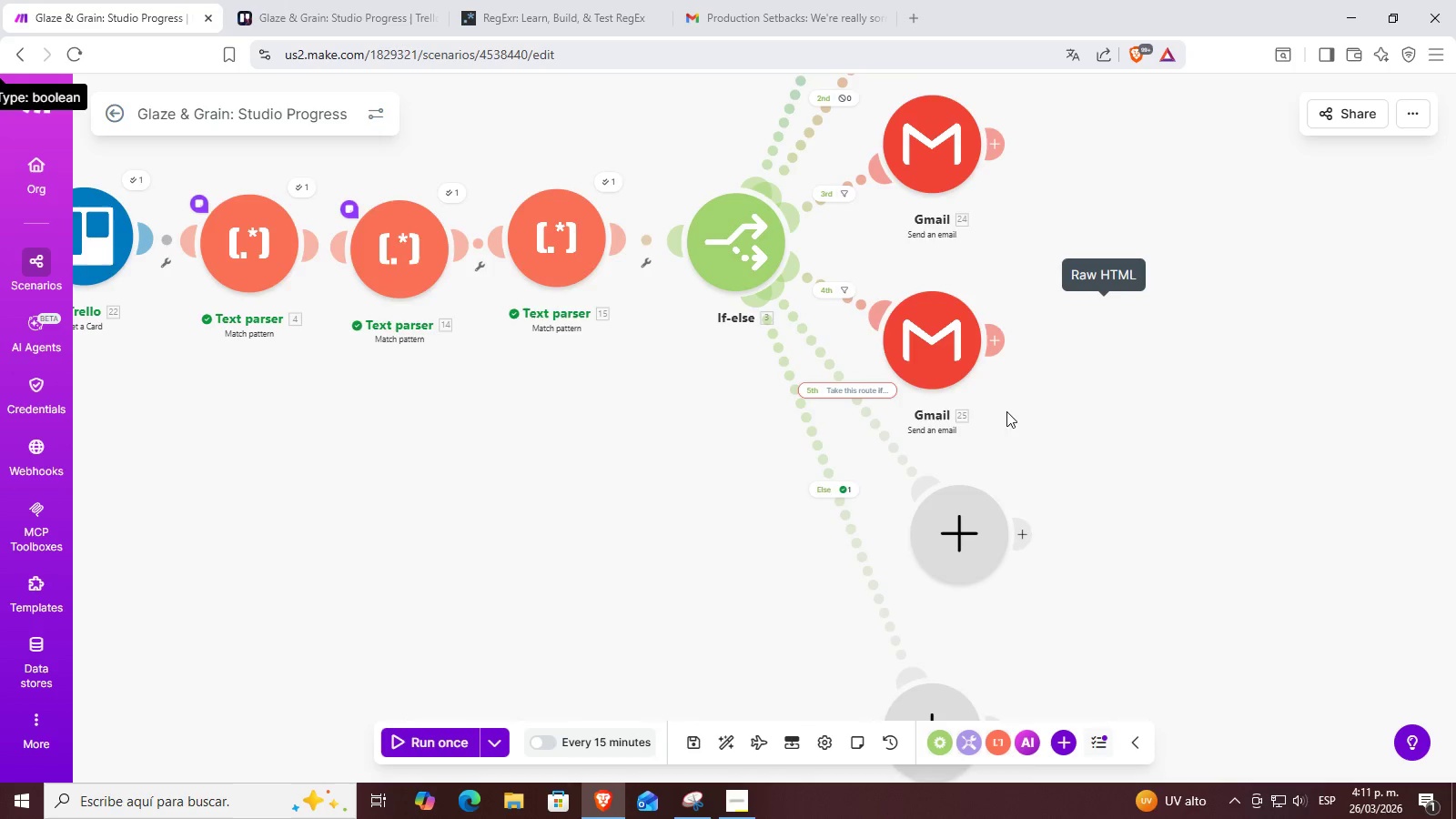 
left_click_drag(start_coordinate=[1006, 411], to_coordinate=[1112, 415])
 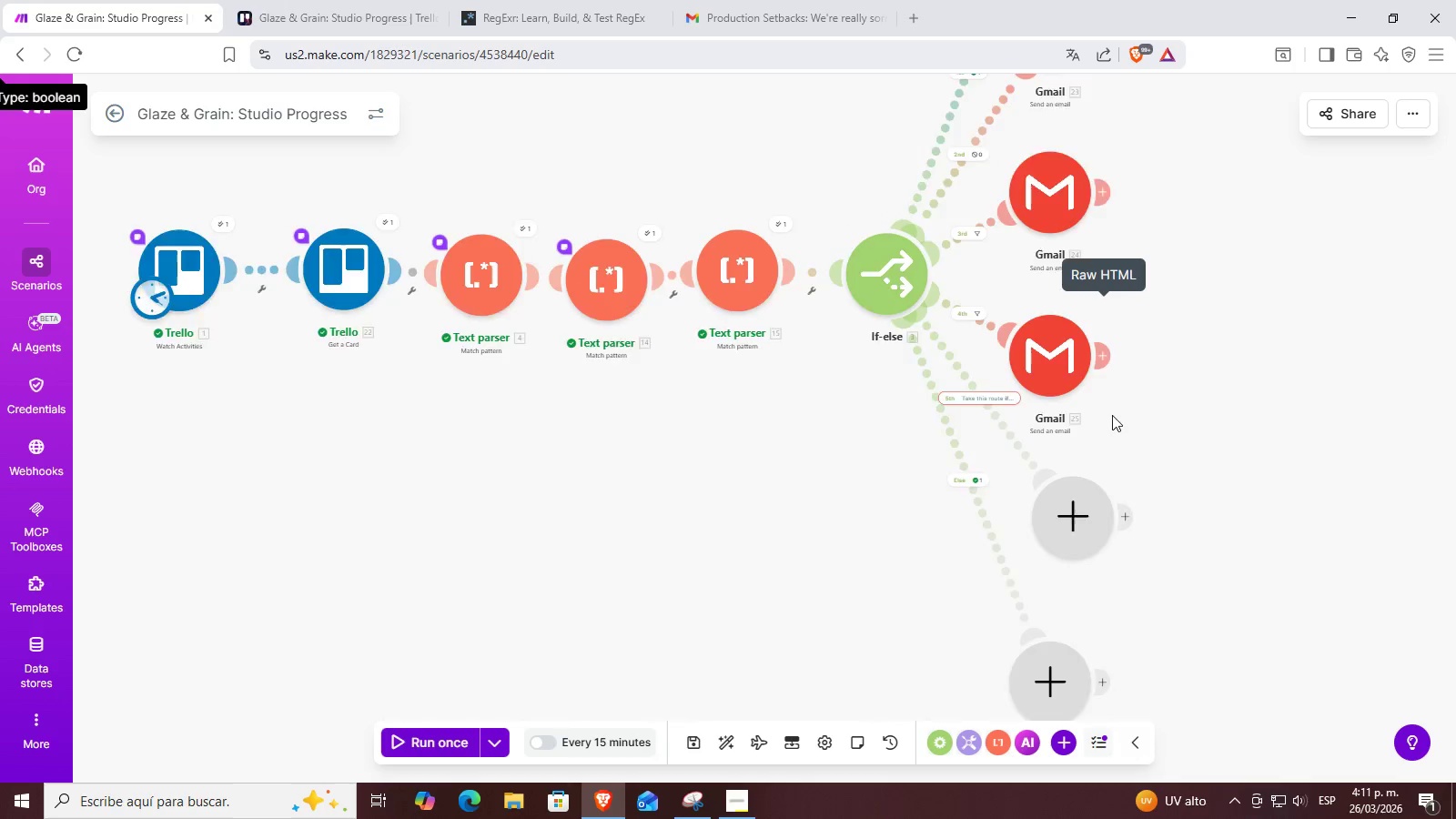 
scroll: coordinate [1112, 415], scroll_direction: down, amount: 2.0
 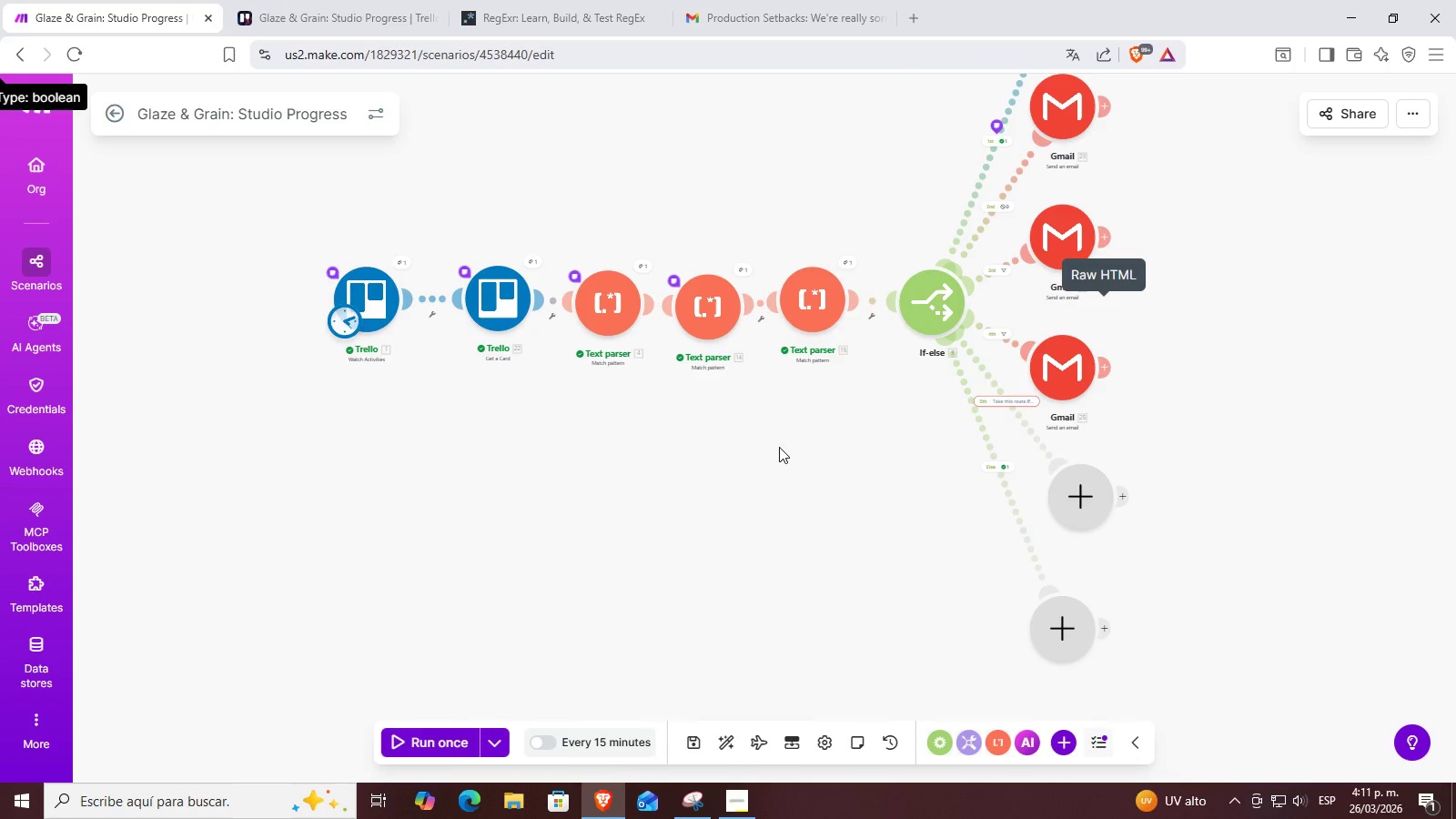 
left_click_drag(start_coordinate=[779, 447], to_coordinate=[712, 442])
 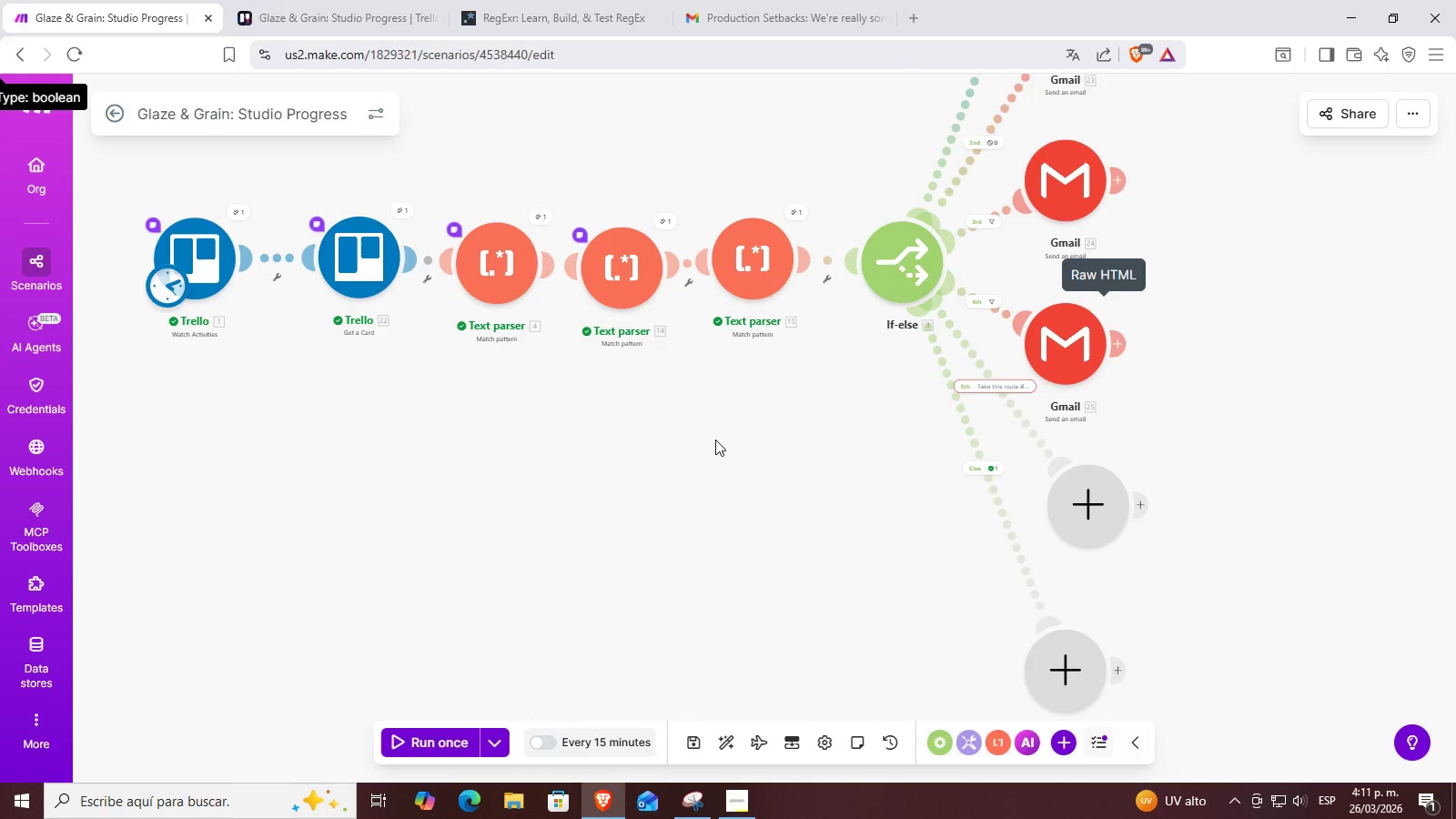 
scroll: coordinate [715, 440], scroll_direction: up, amount: 1.0
 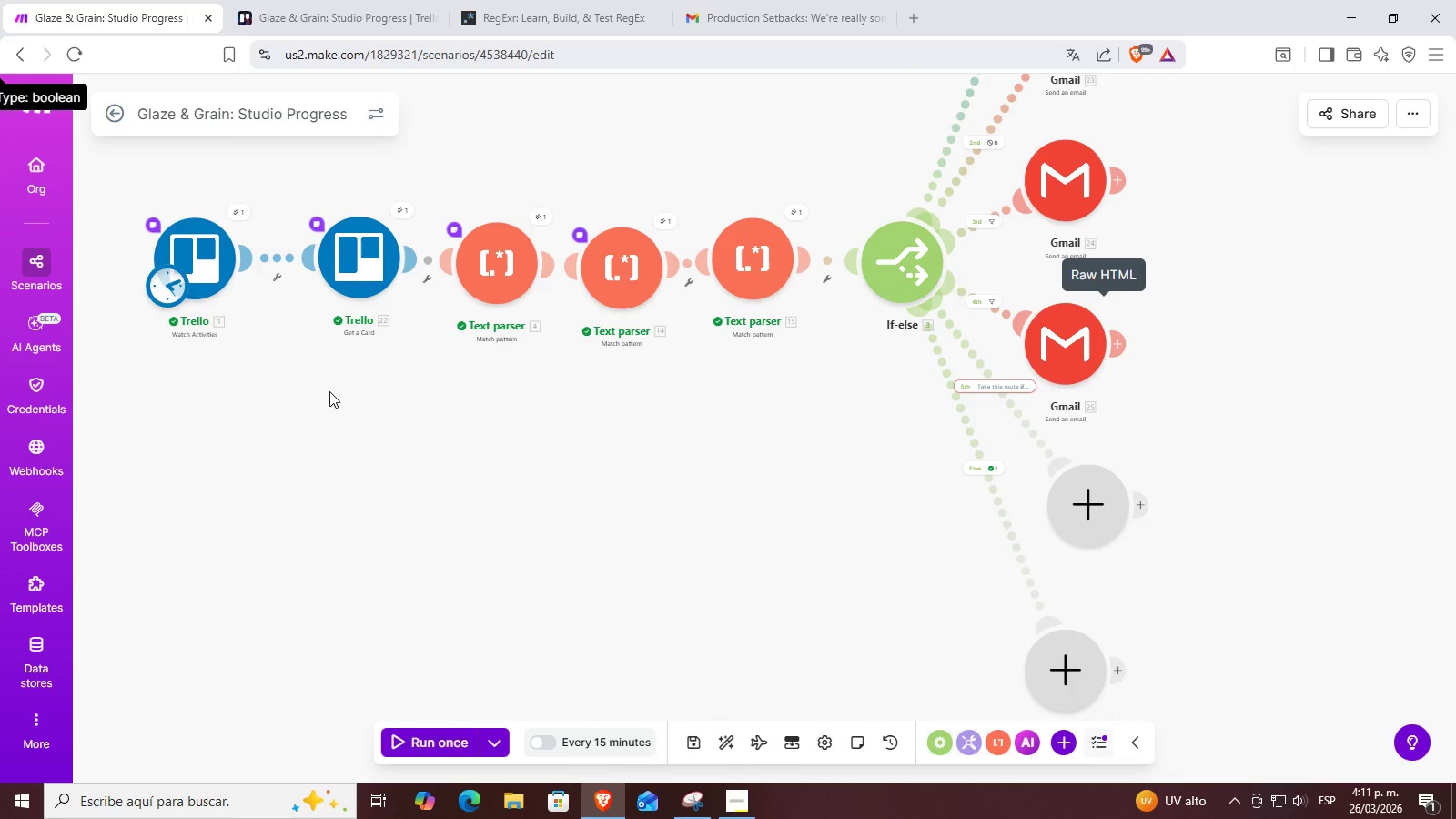 
left_click_drag(start_coordinate=[329, 391], to_coordinate=[406, 389])
 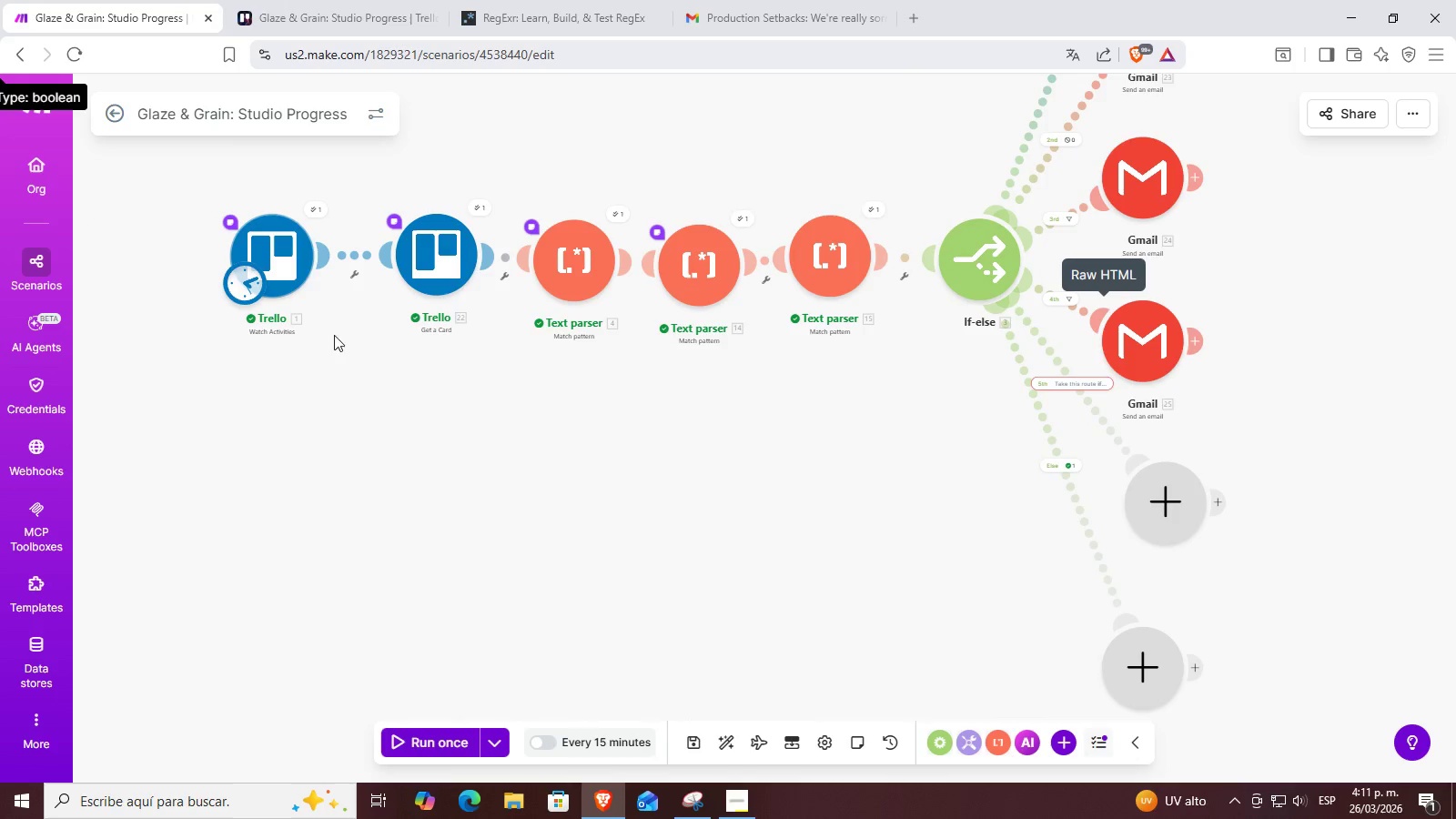 
left_click_drag(start_coordinate=[394, 380], to_coordinate=[360, 424])
 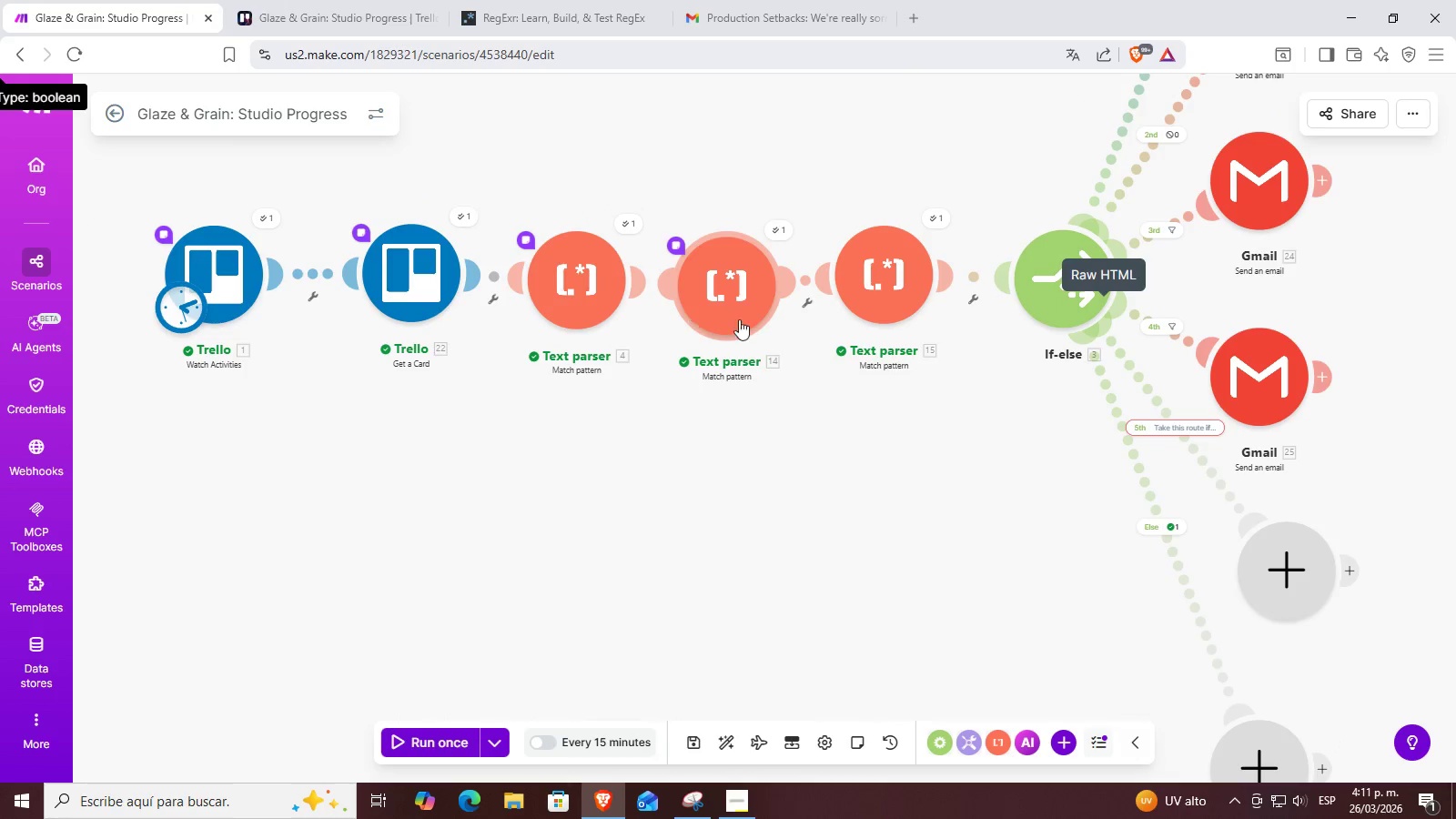 
scroll: coordinate [394, 380], scroll_direction: up, amount: 1.0
 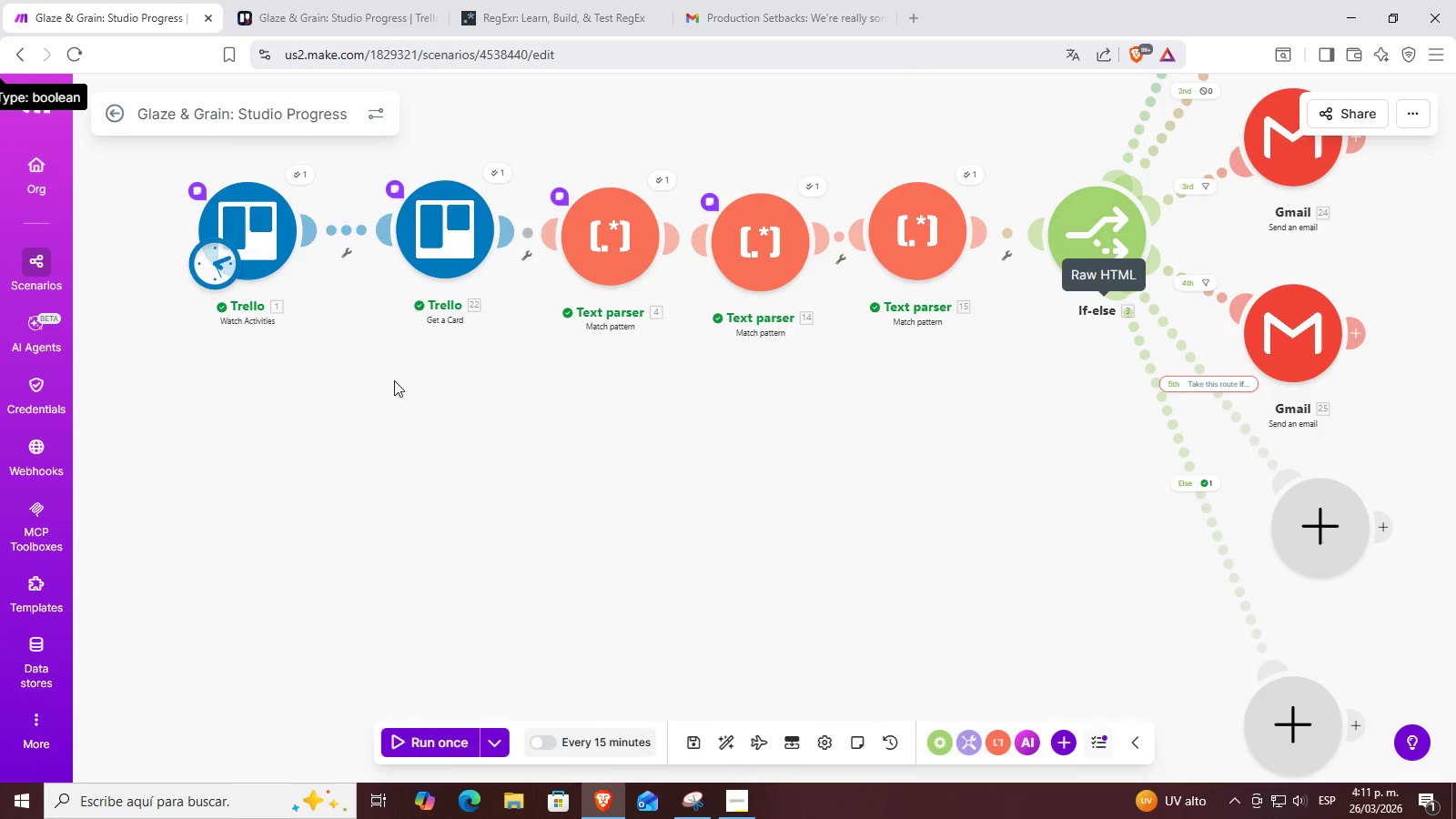 
left_click_drag(start_coordinate=[915, 475], to_coordinate=[703, 439])
 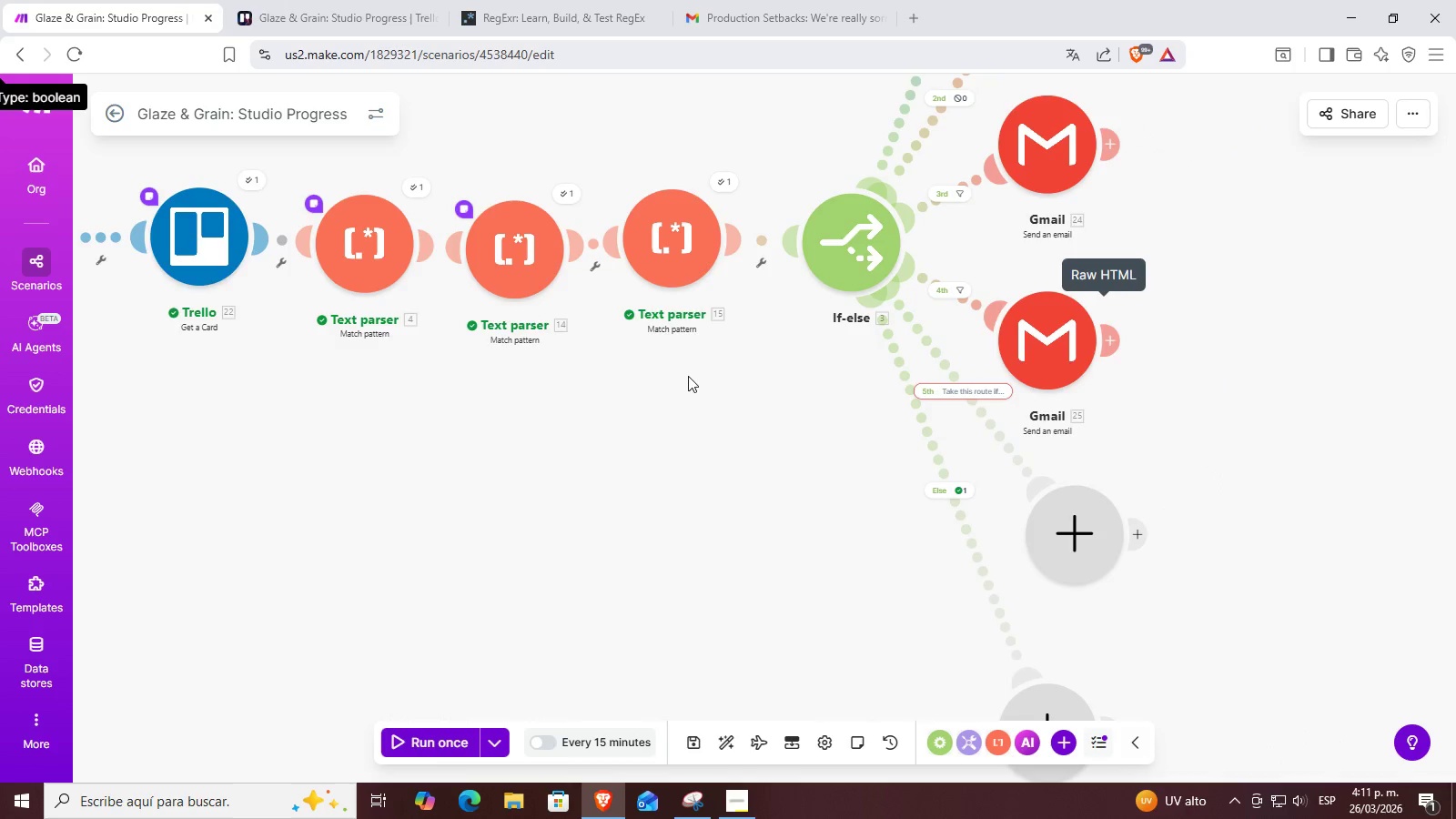 
left_click_drag(start_coordinate=[689, 379], to_coordinate=[935, 477])
 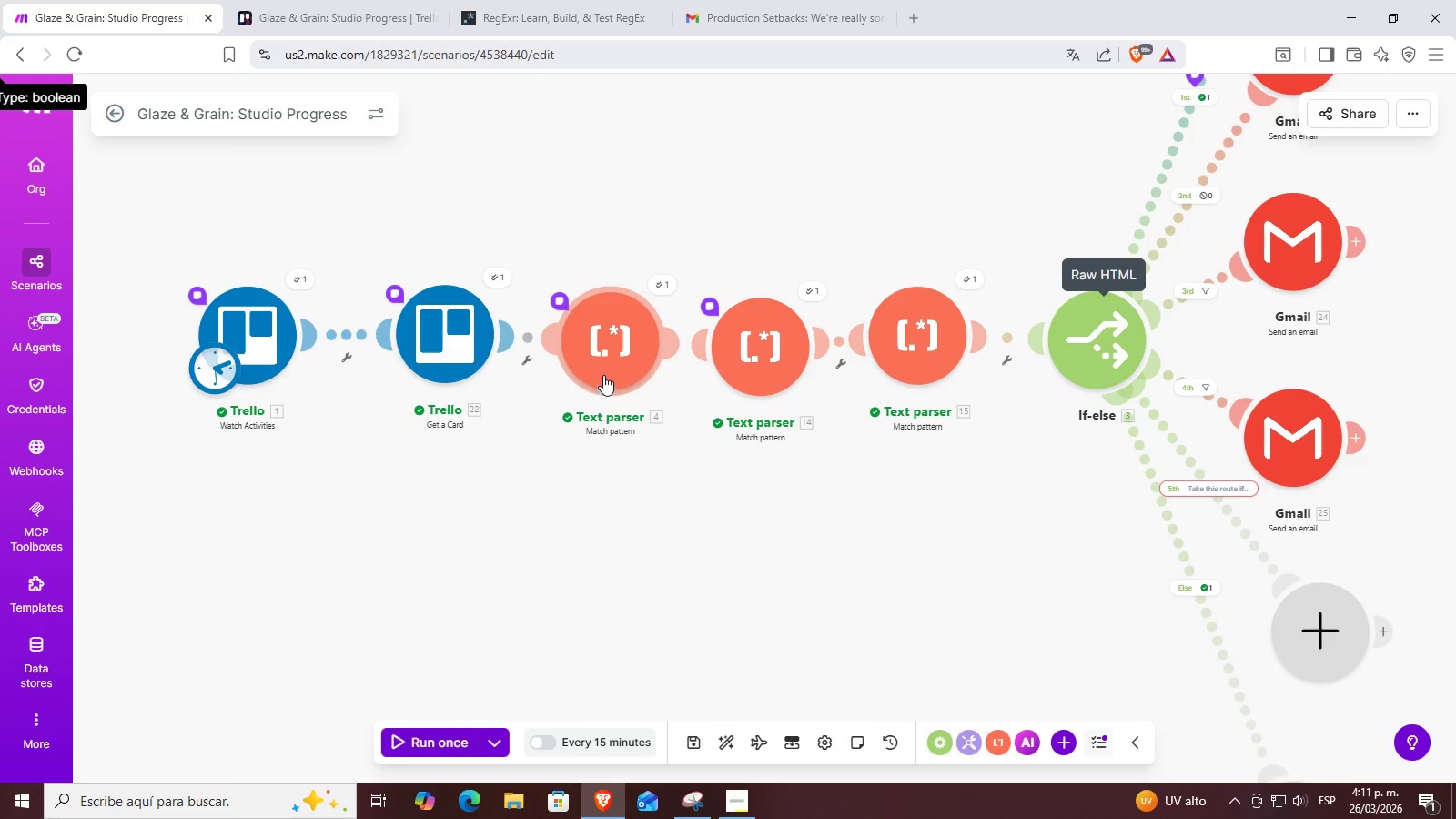 
right_click([609, 366])
 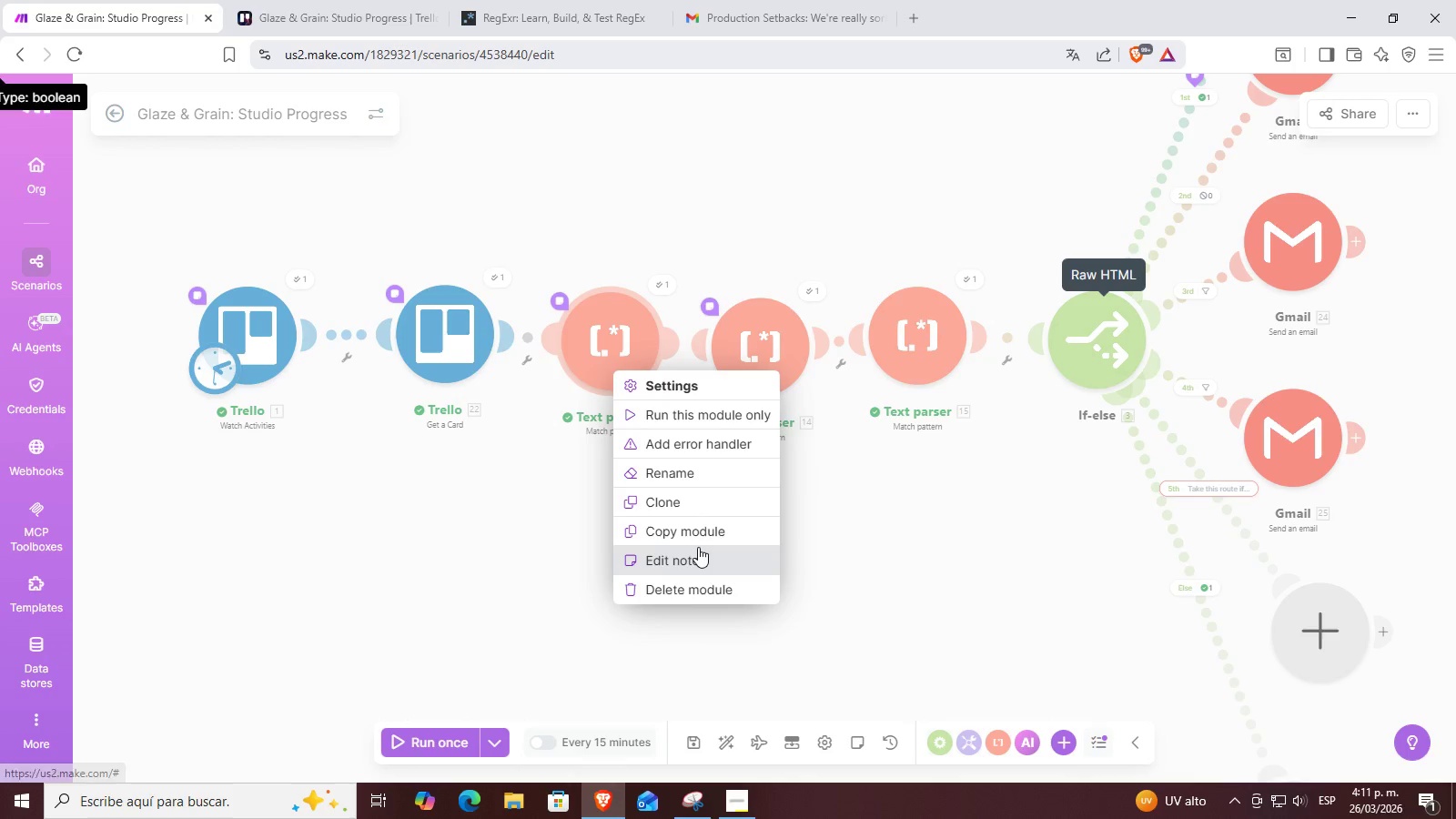 
left_click([491, 563])
 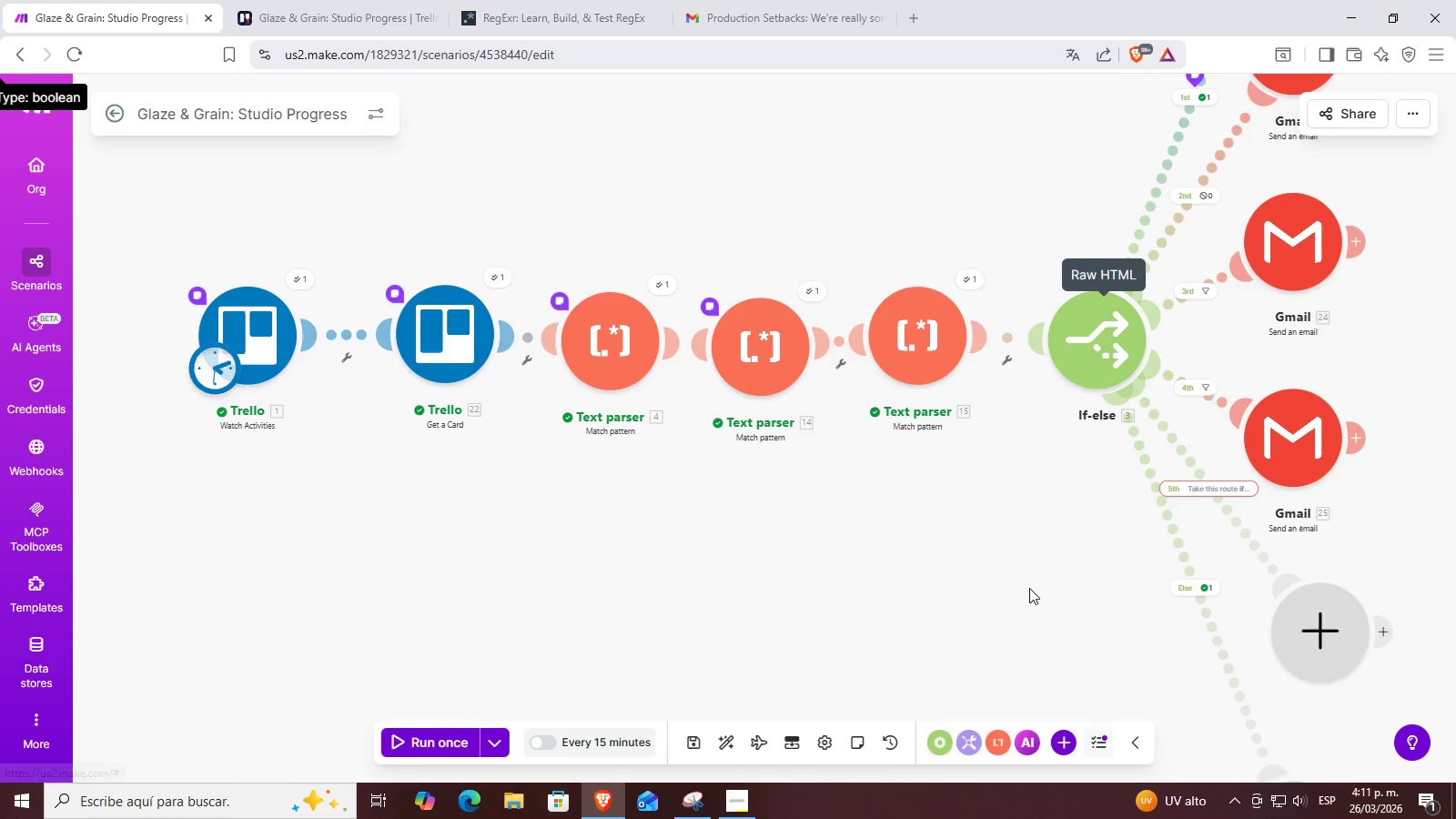 
left_click_drag(start_coordinate=[1031, 588], to_coordinate=[784, 530])
 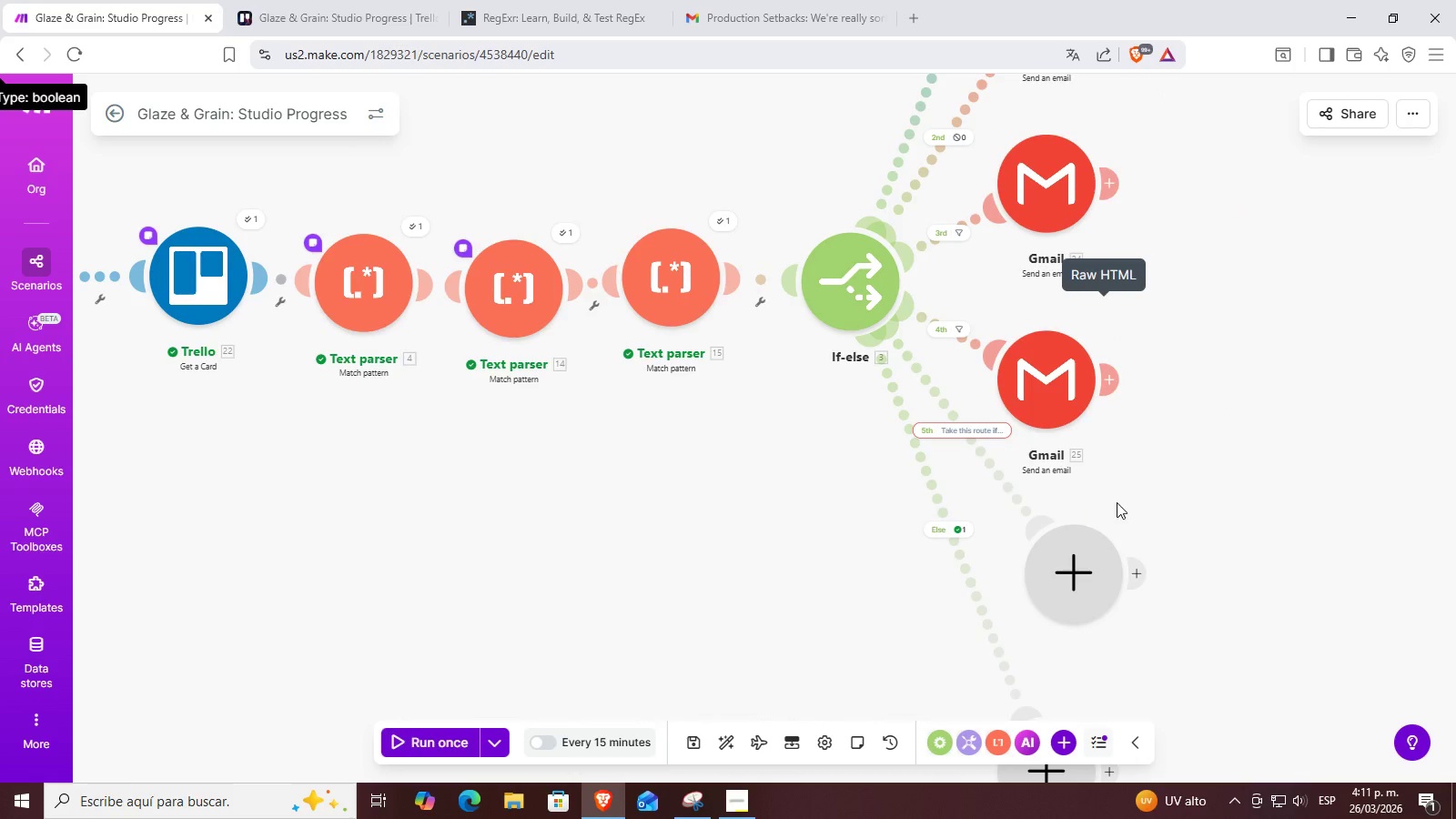 
left_click_drag(start_coordinate=[1147, 493], to_coordinate=[1000, 462])
 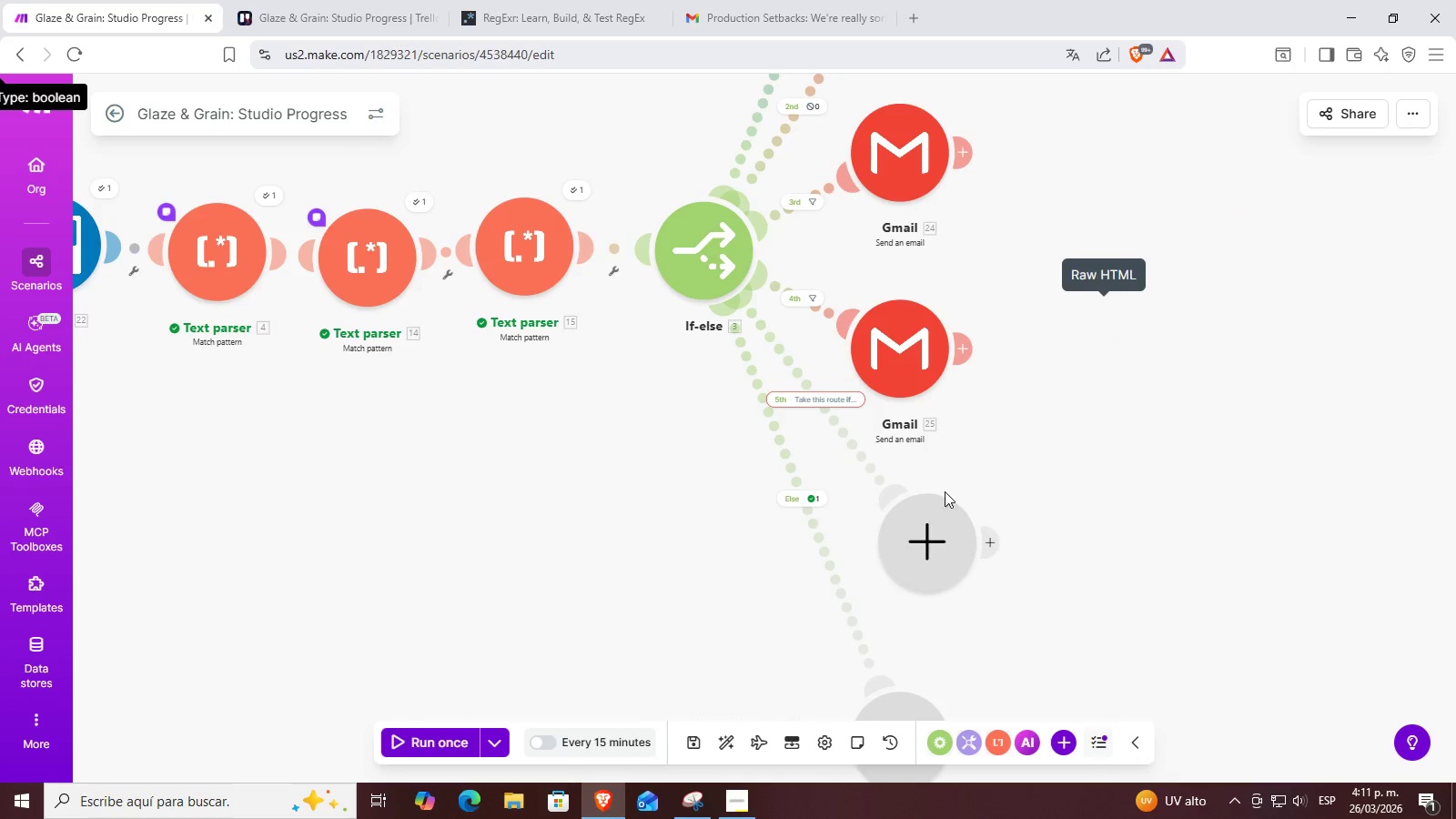 
left_click_drag(start_coordinate=[913, 526], to_coordinate=[914, 497])
 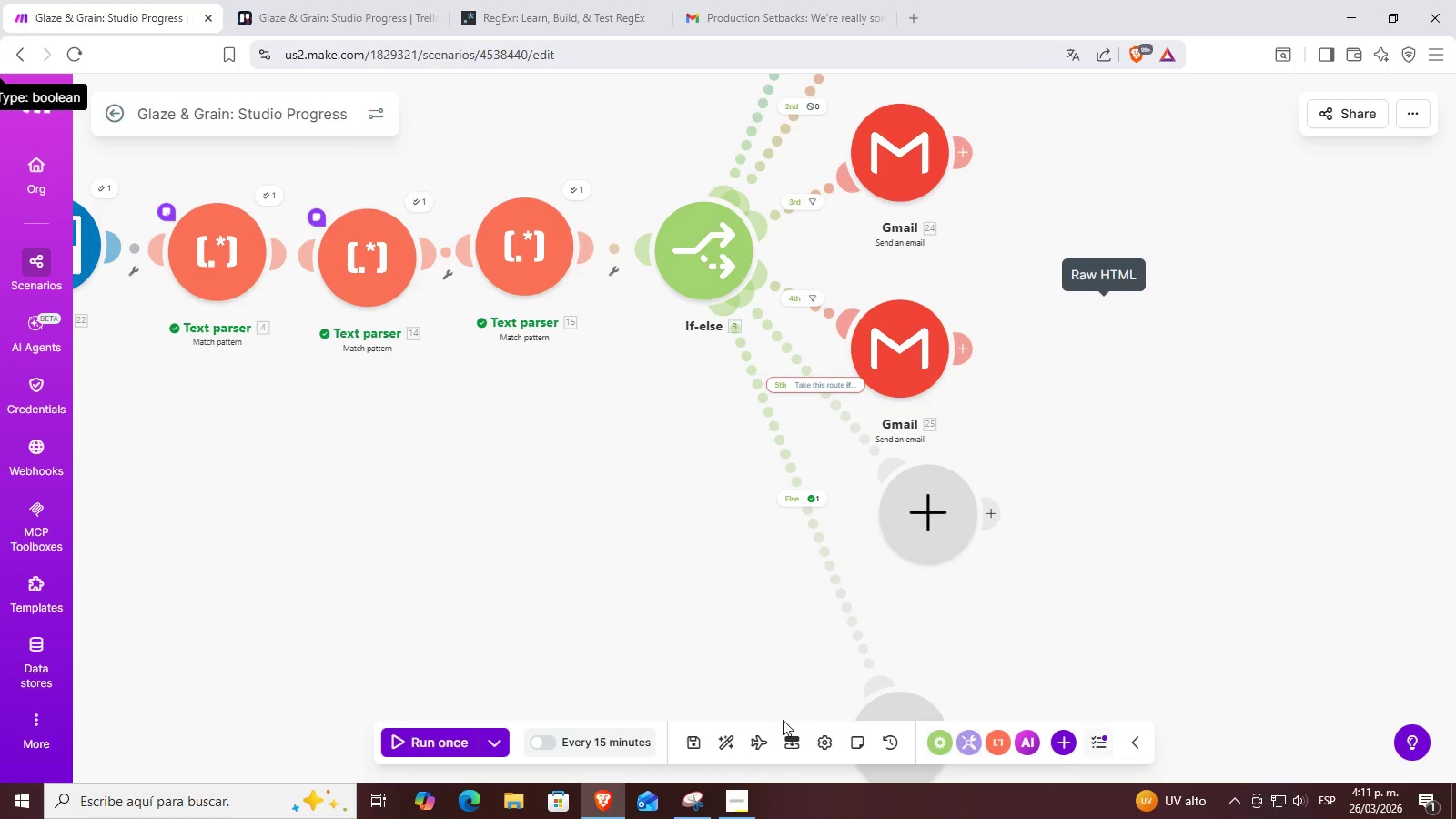 
left_click([743, 794])